 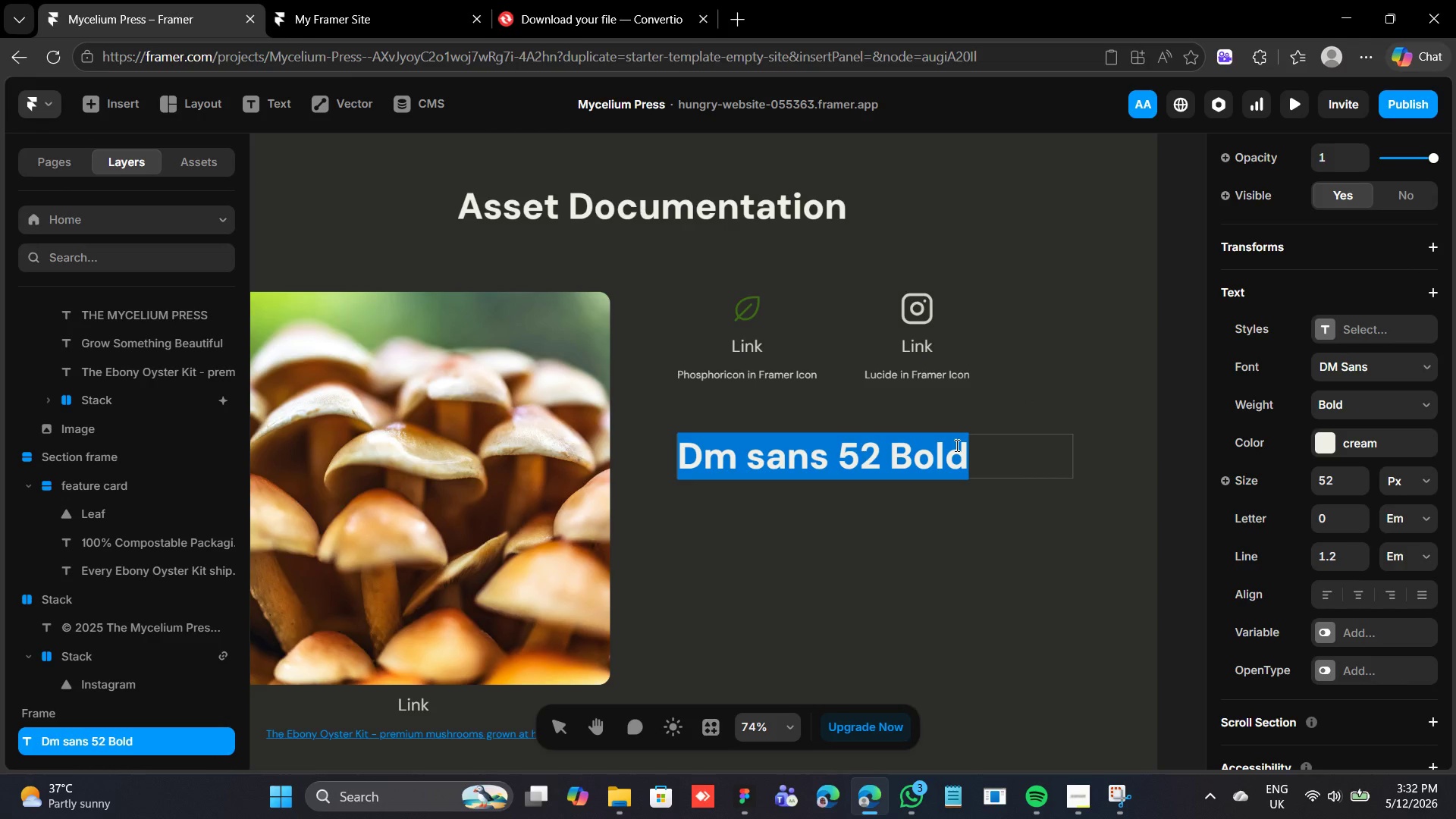 
left_click([959, 544])
 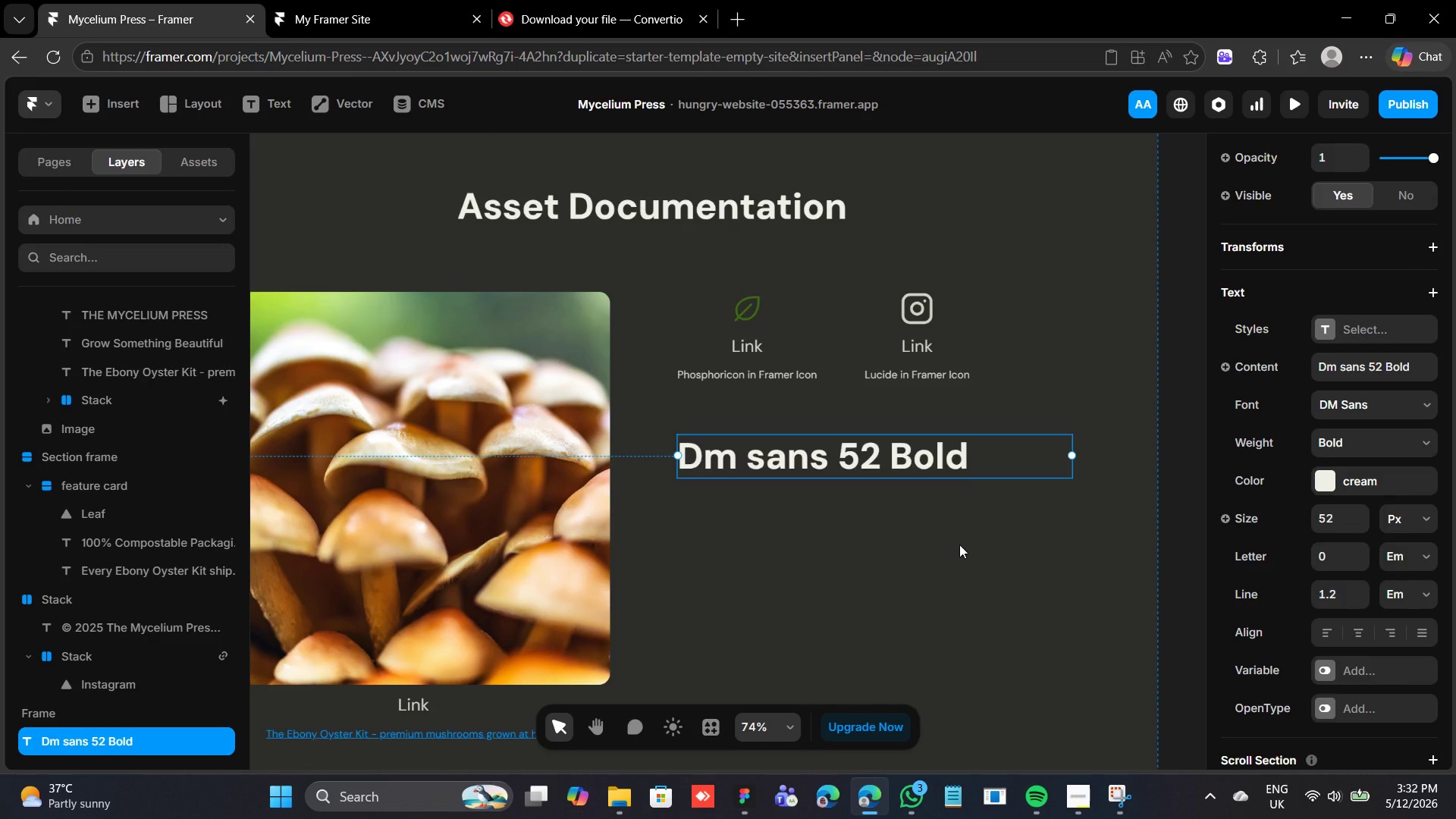 
key(Backspace)
 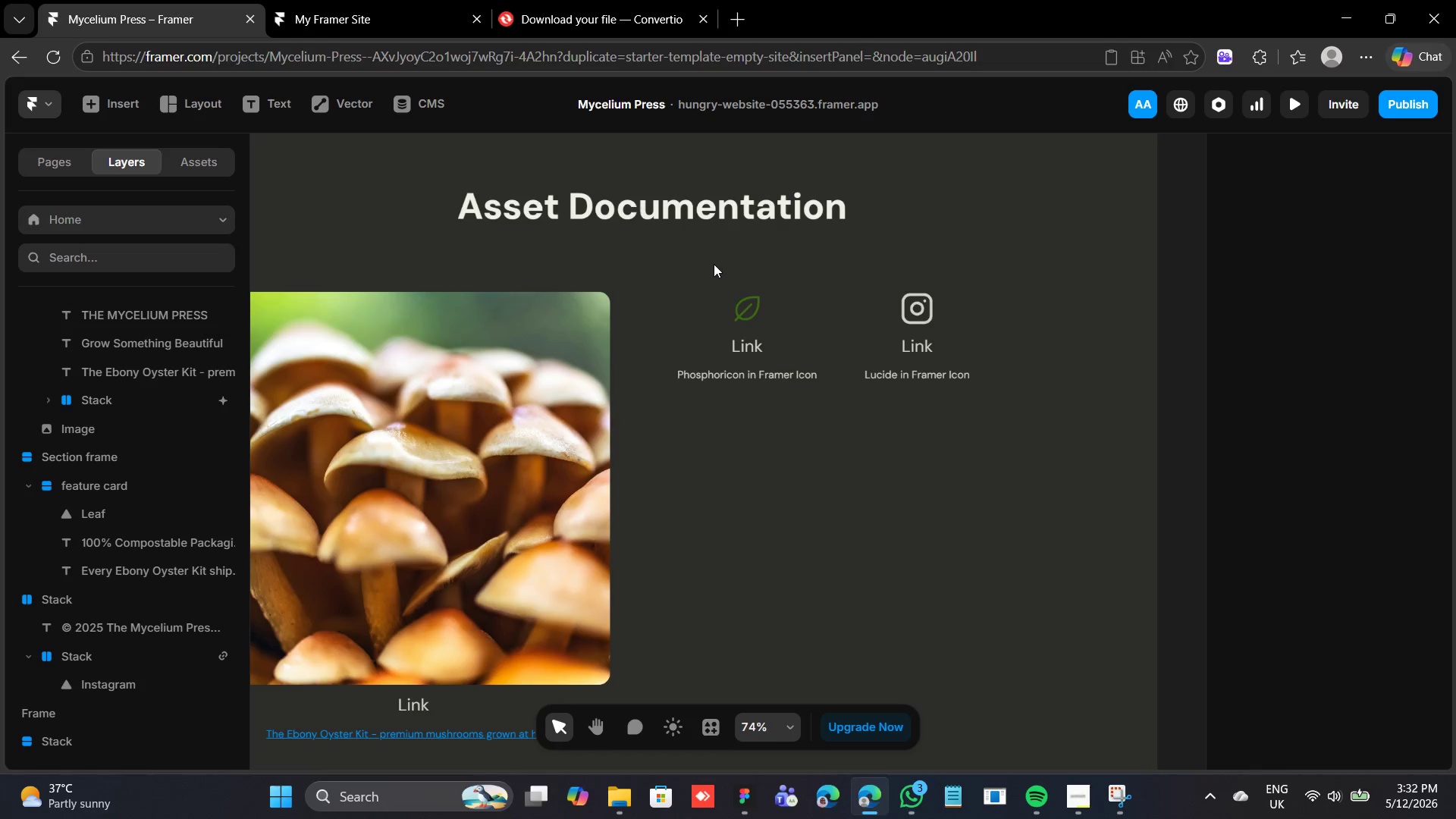 
left_click_drag(start_coordinate=[706, 260], to_coordinate=[1037, 429])
 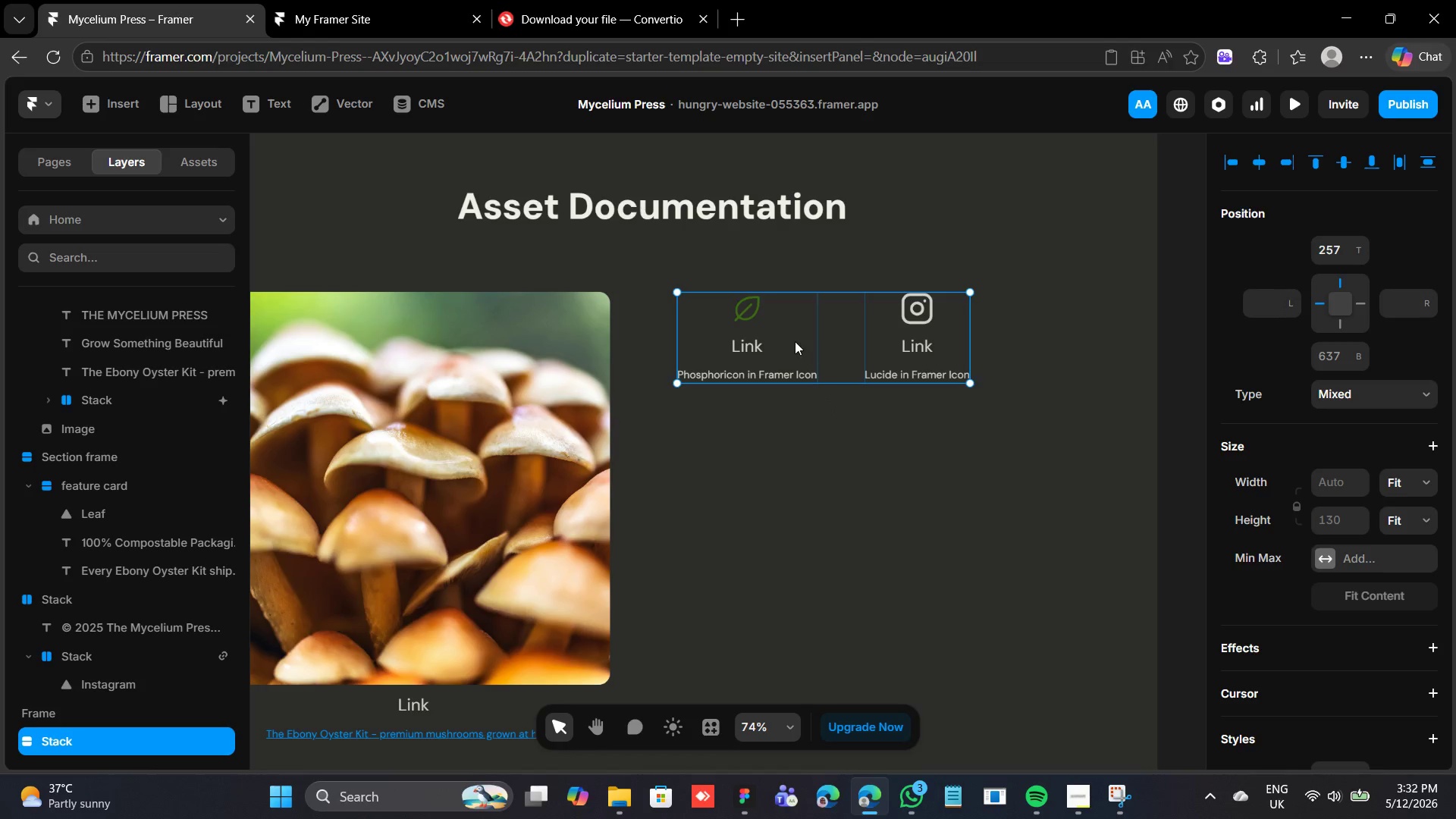 
left_click_drag(start_coordinate=[795, 340], to_coordinate=[818, 492])
 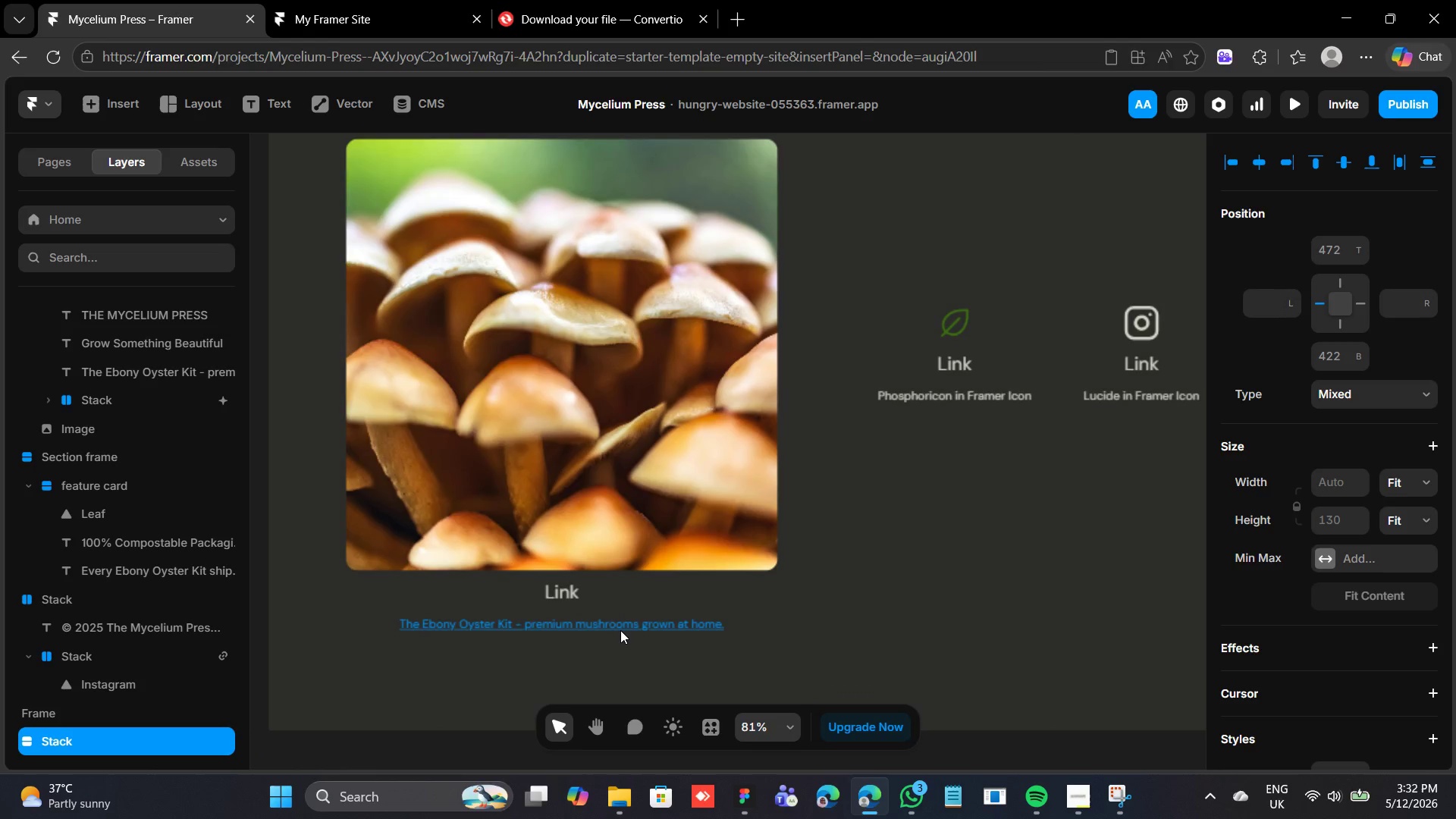 
wait(9.69)
 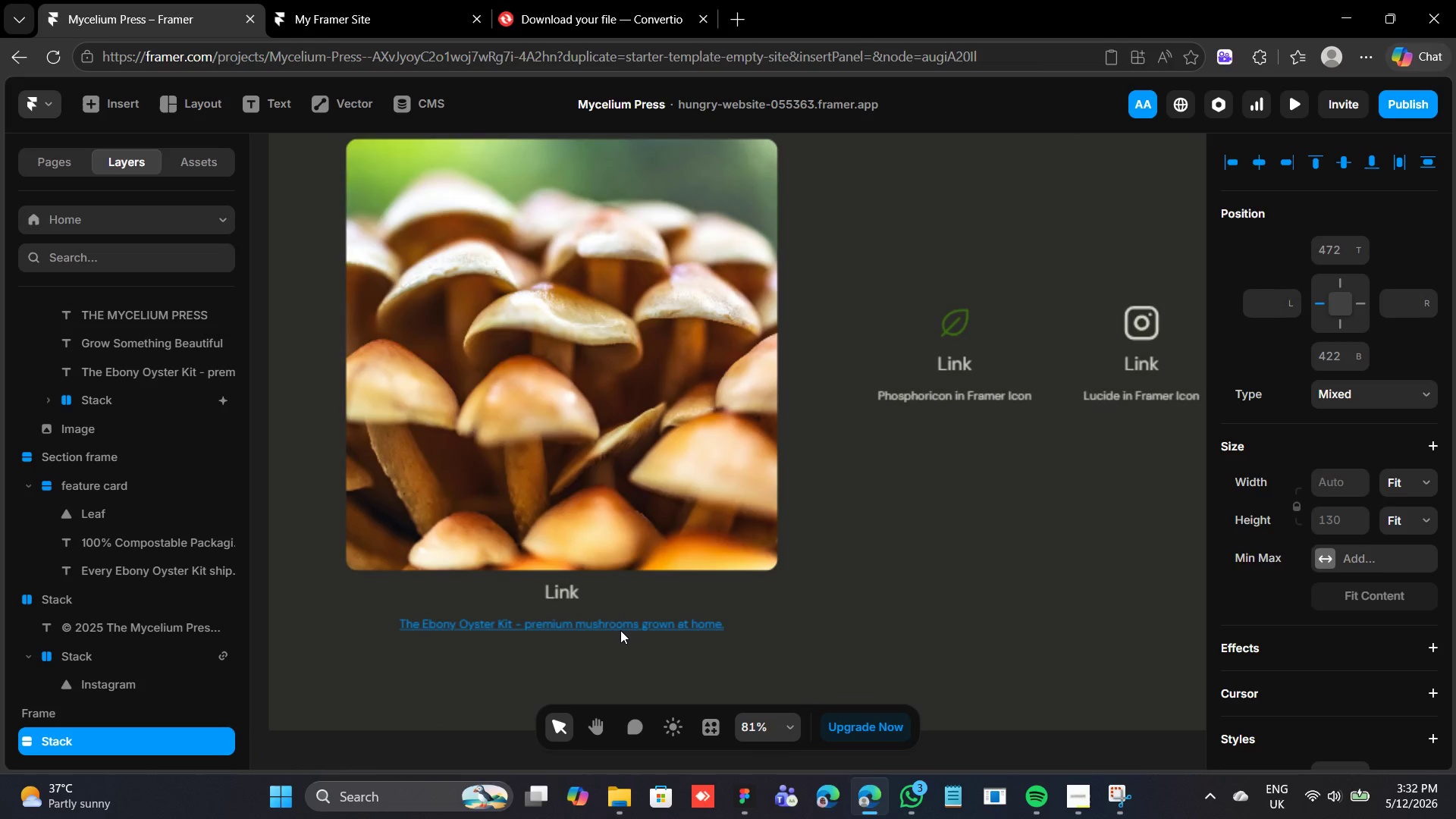 
left_click_drag(start_coordinate=[918, 635], to_coordinate=[923, 635])
 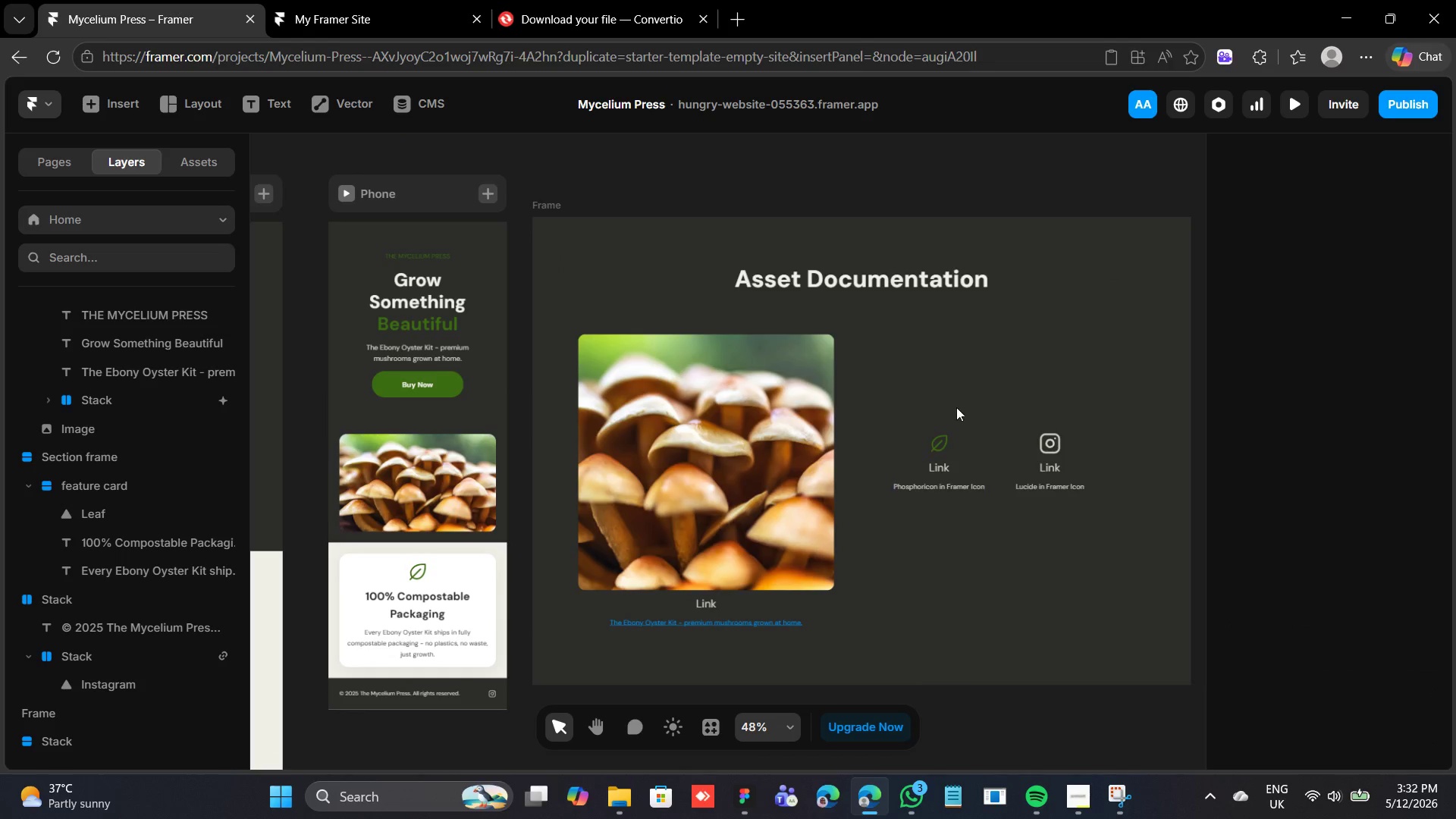 
left_click([534, 197])
 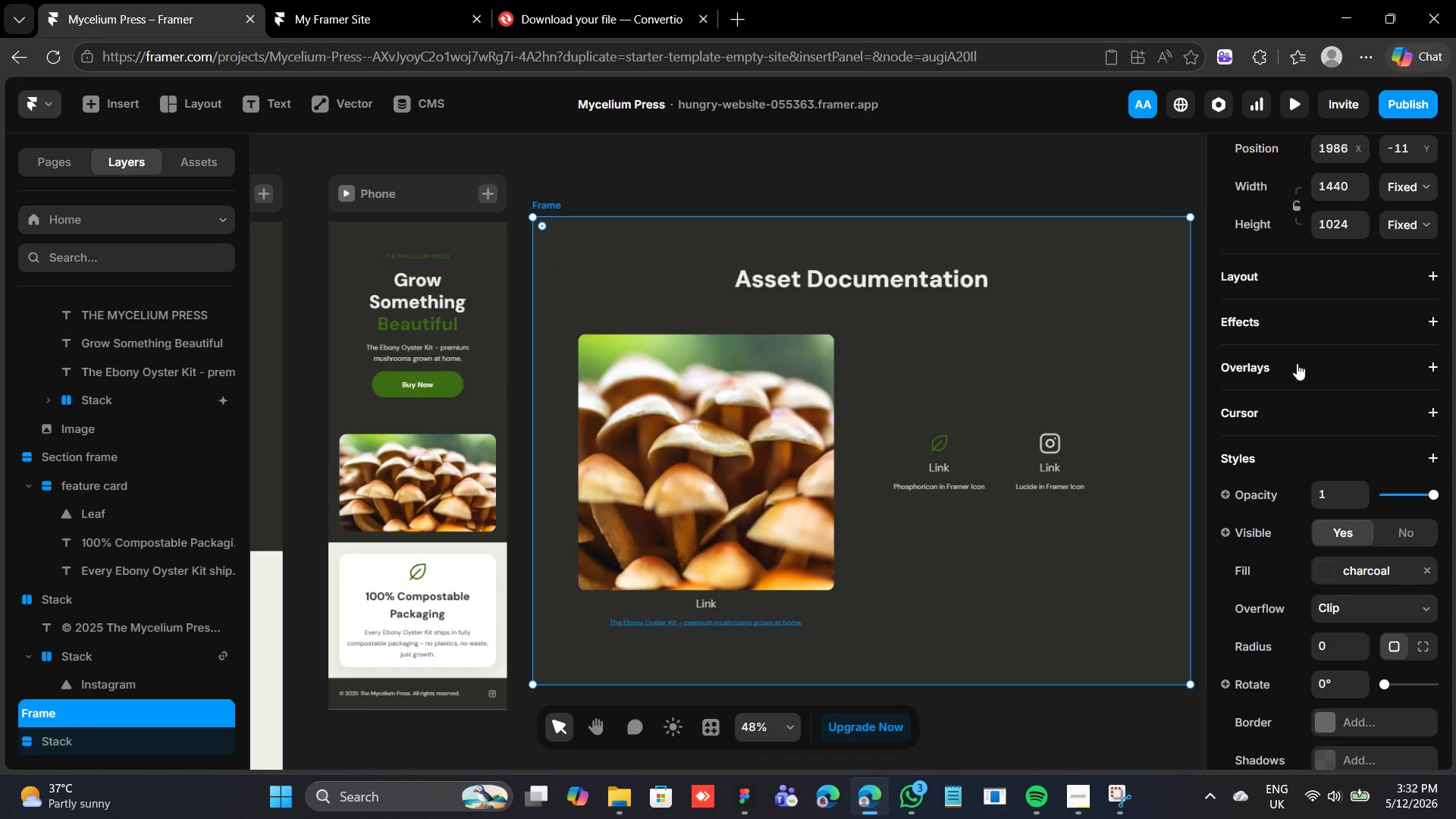 
scroll: coordinate [1358, 457], scroll_direction: down, amount: 5.0
 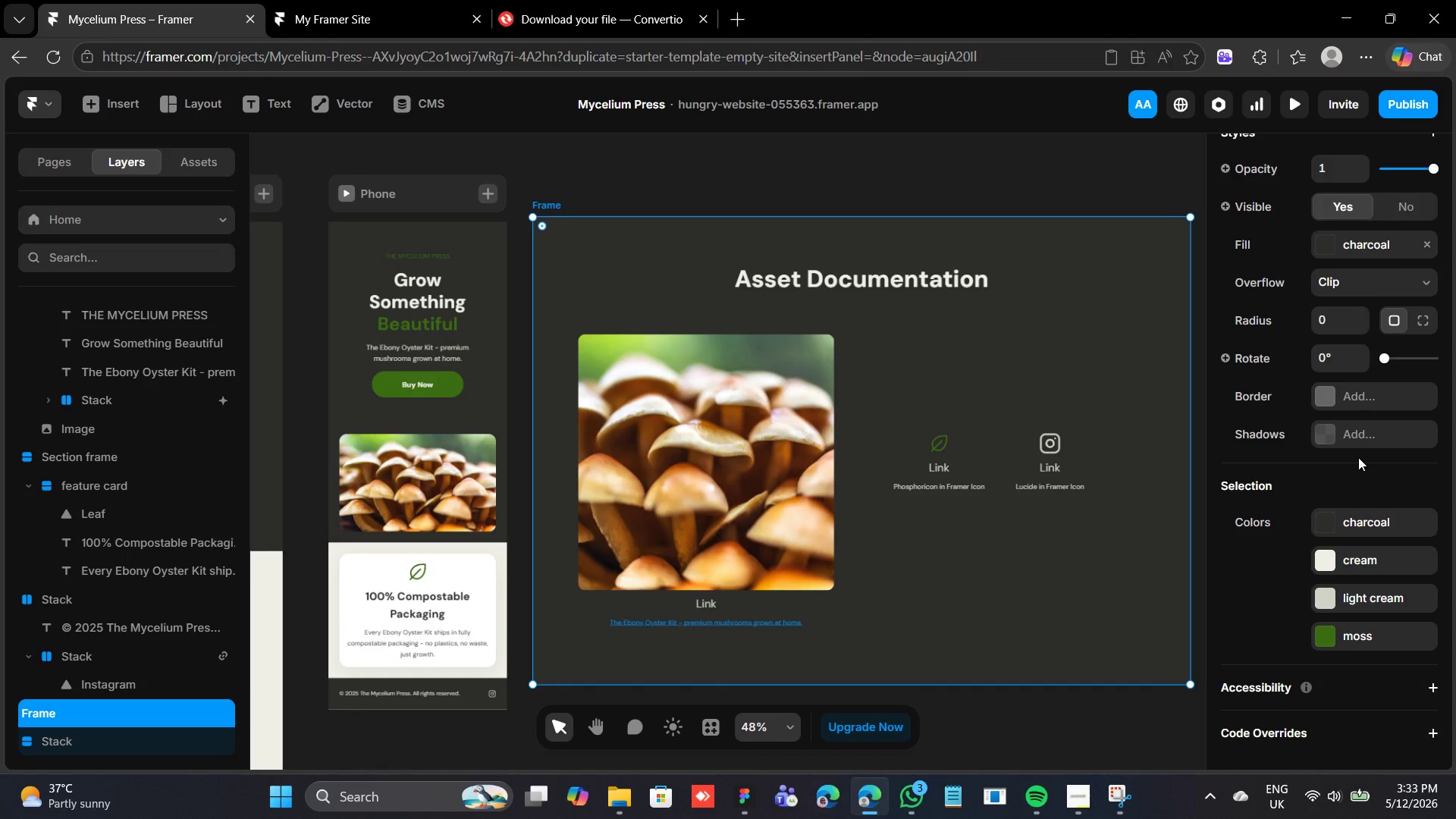 
scroll: coordinate [1358, 457], scroll_direction: up, amount: 8.0
 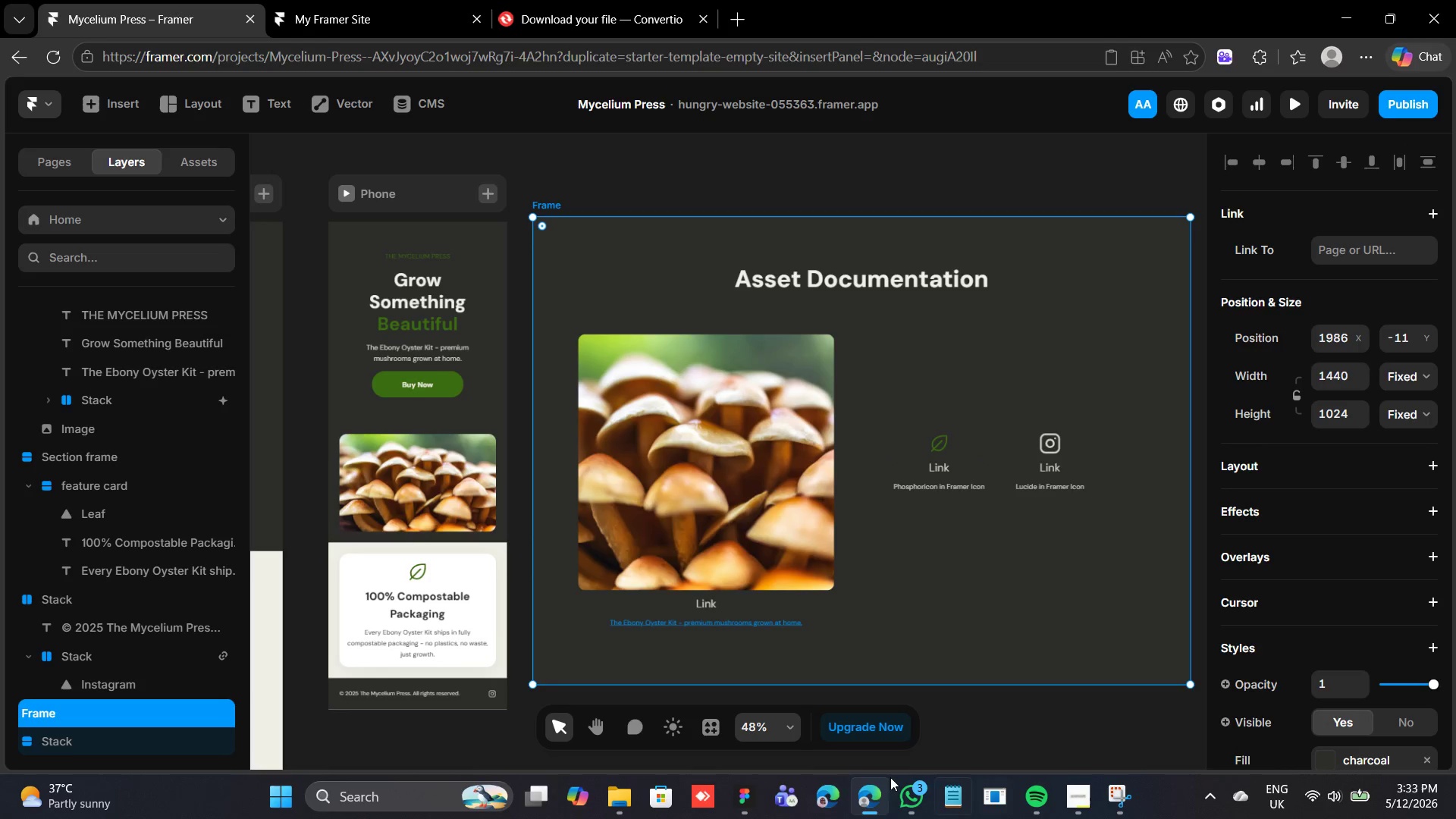 
left_click([1125, 788])
 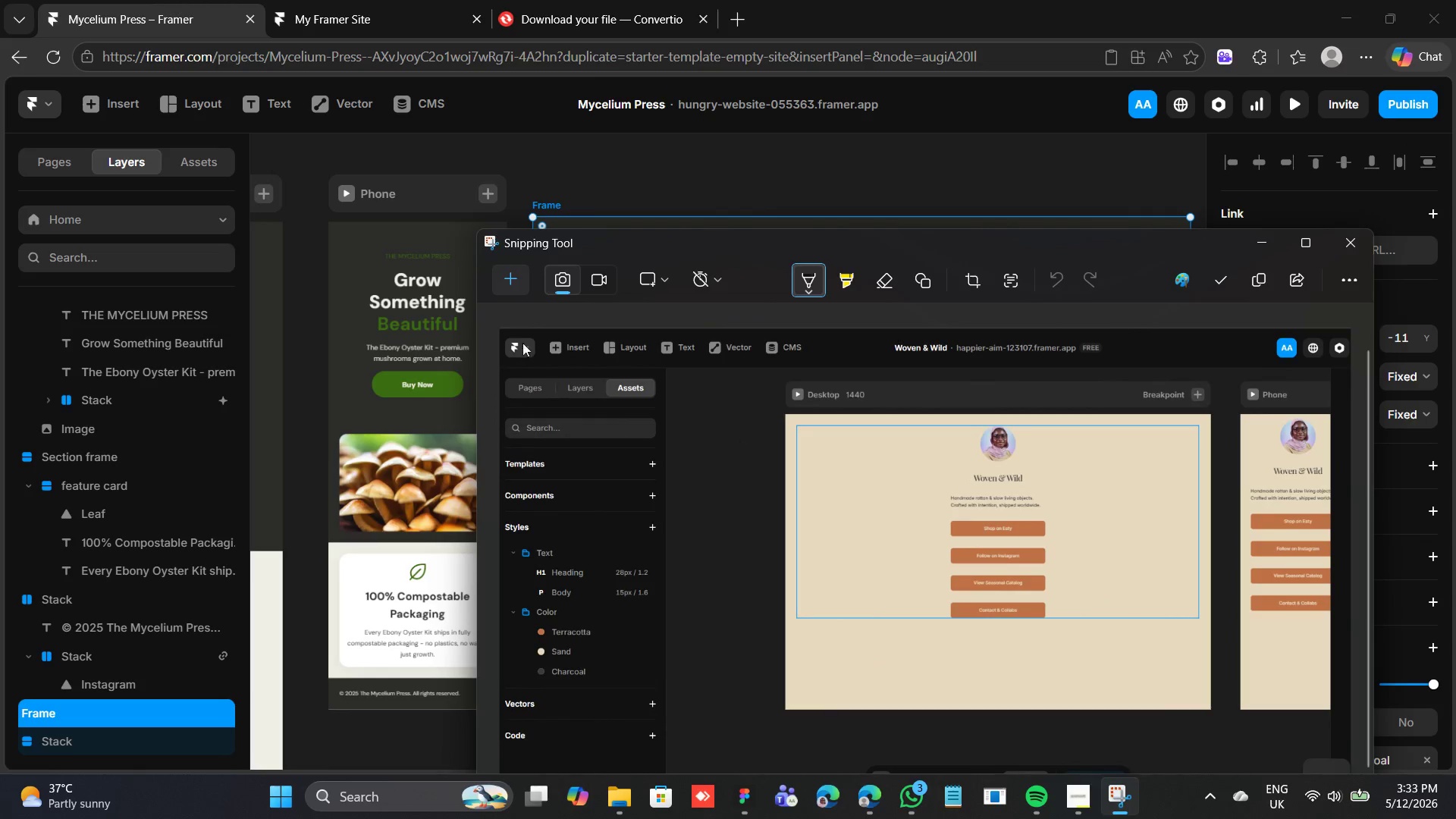 
mouse_move([522, 265])
 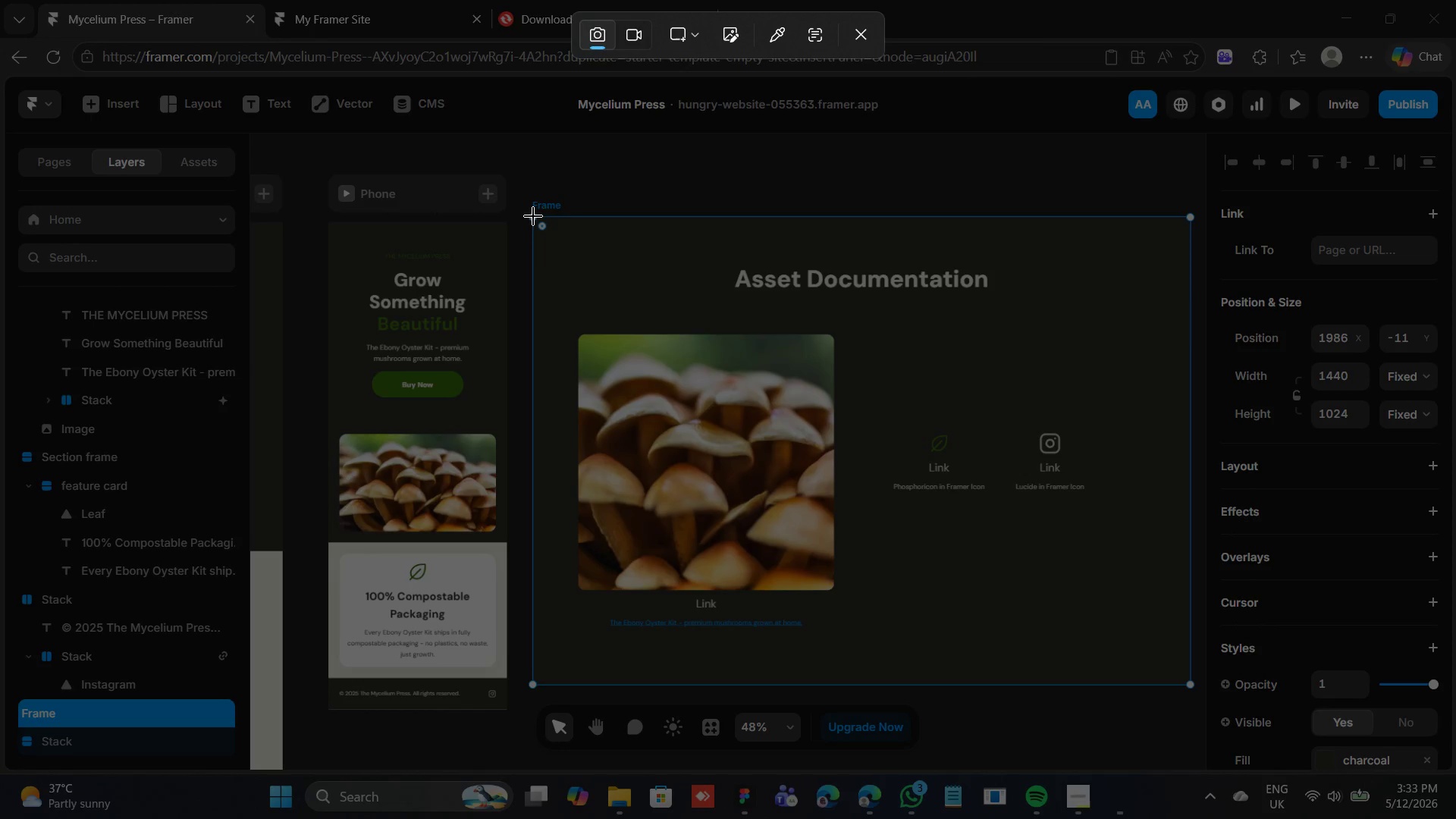 
left_click_drag(start_coordinate=[533, 216], to_coordinate=[1190, 685])
 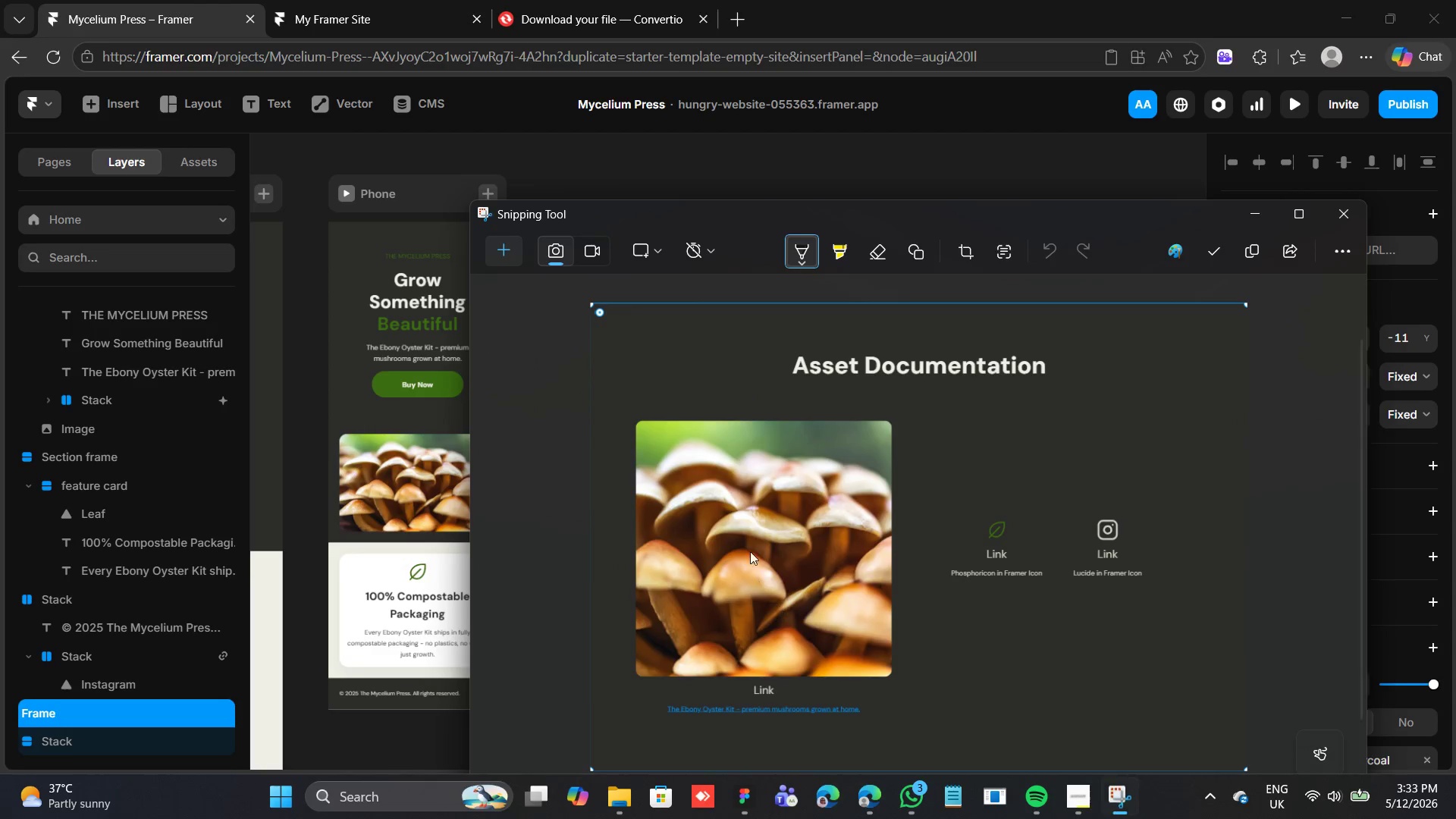 
scroll: coordinate [801, 429], scroll_direction: down, amount: 5.0
 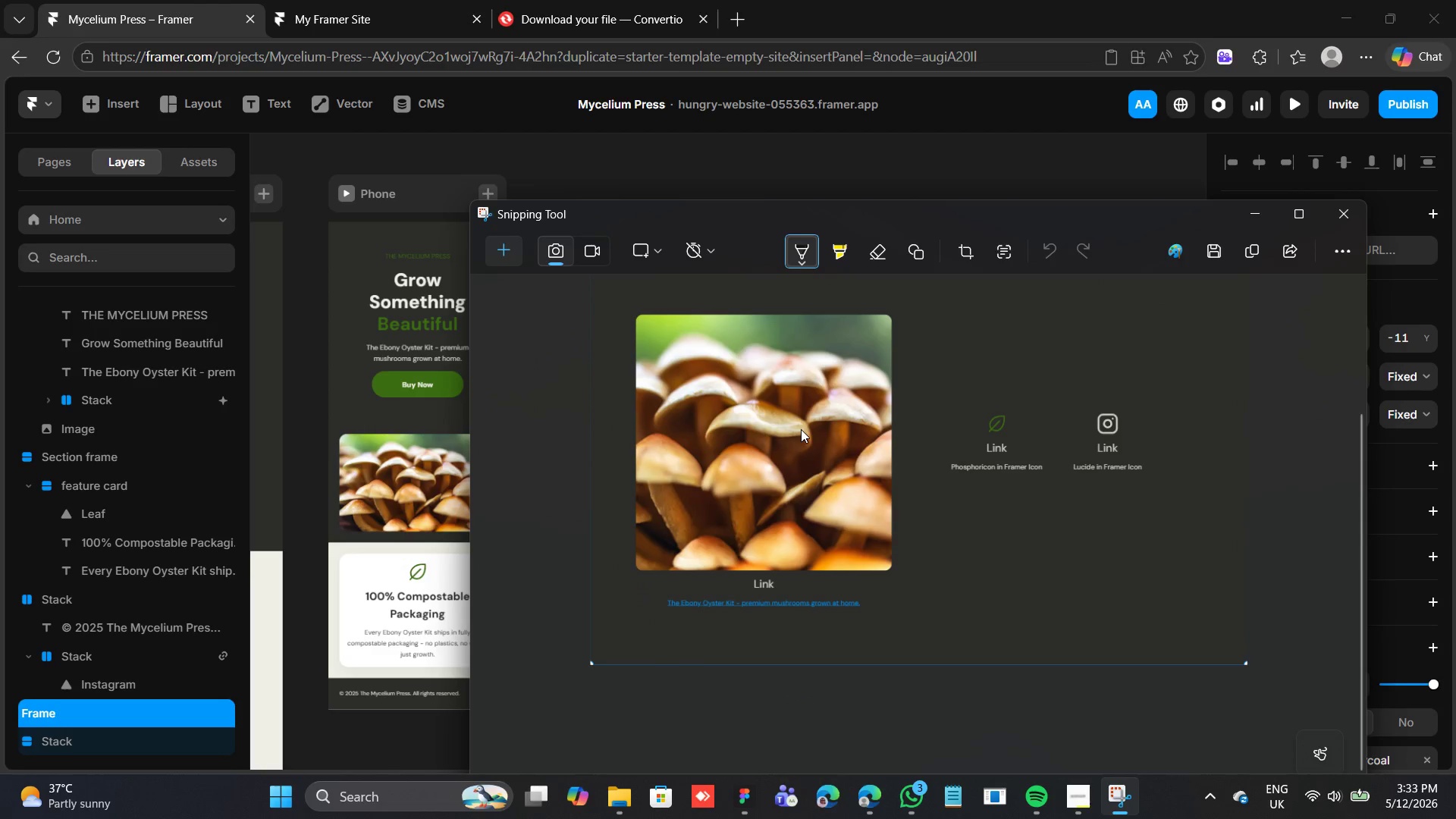 
scroll: coordinate [801, 428], scroll_direction: up, amount: 3.0
 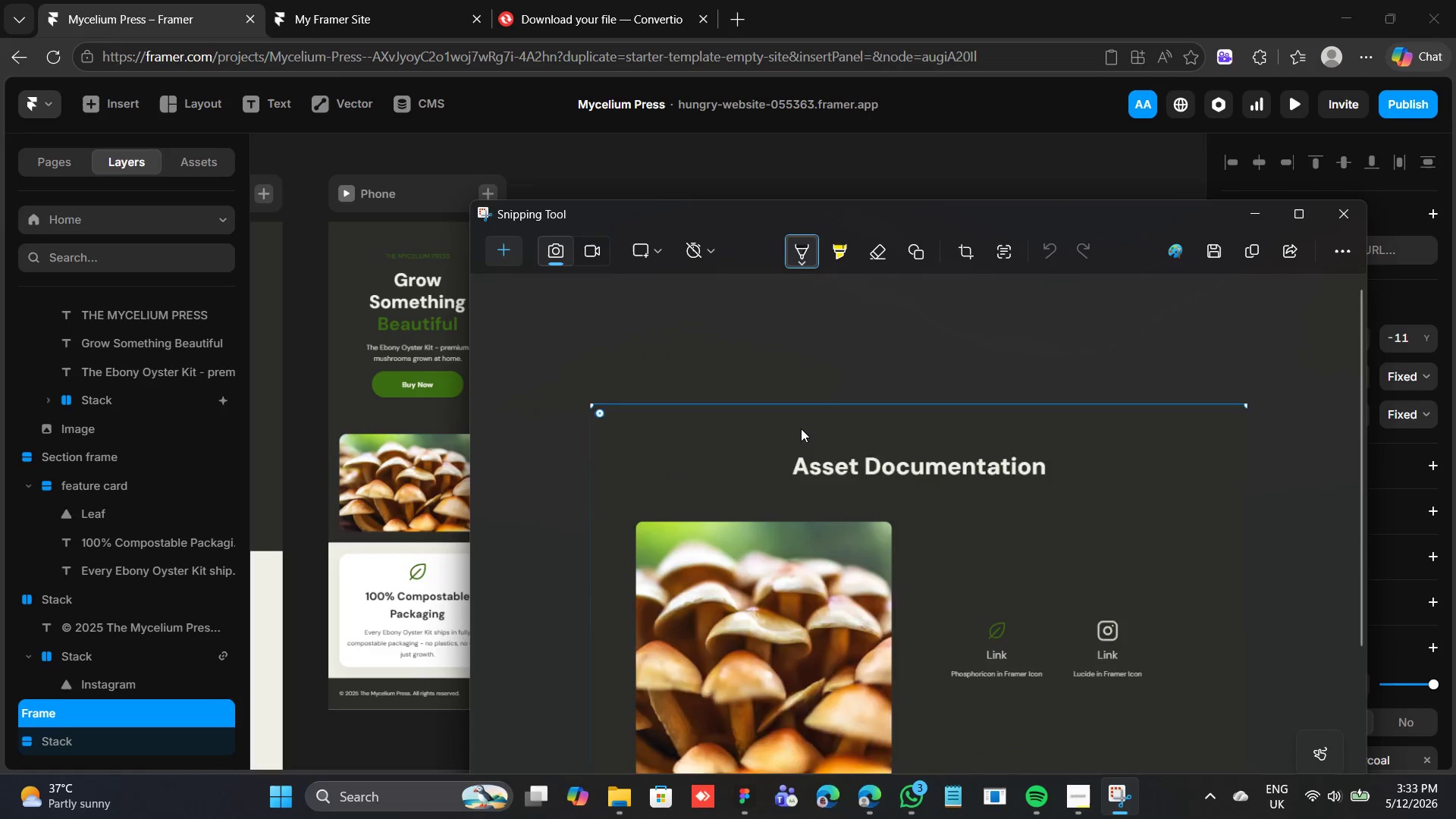 
scroll: coordinate [801, 428], scroll_direction: down, amount: 2.0
 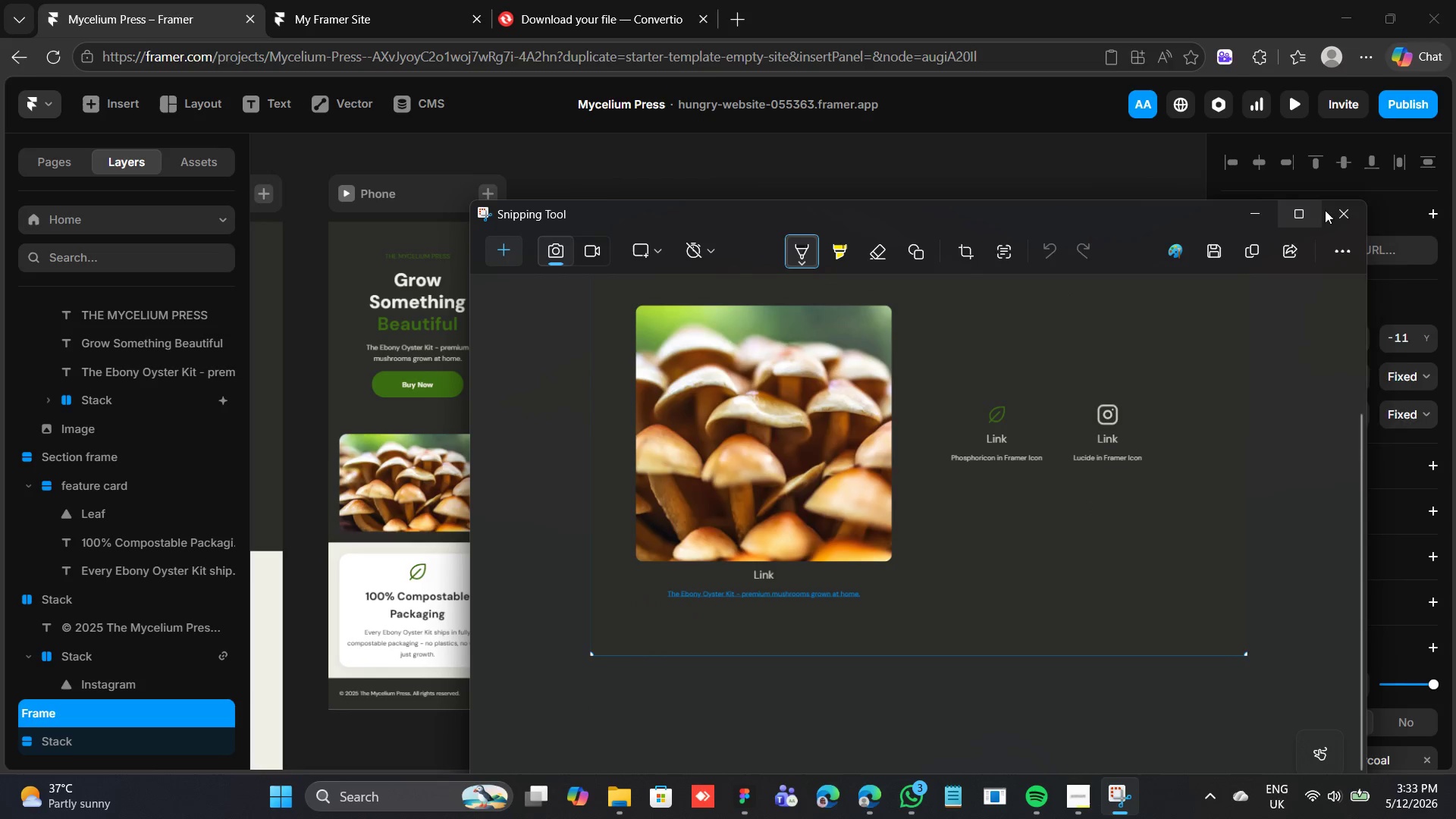 
left_click([1258, 207])
 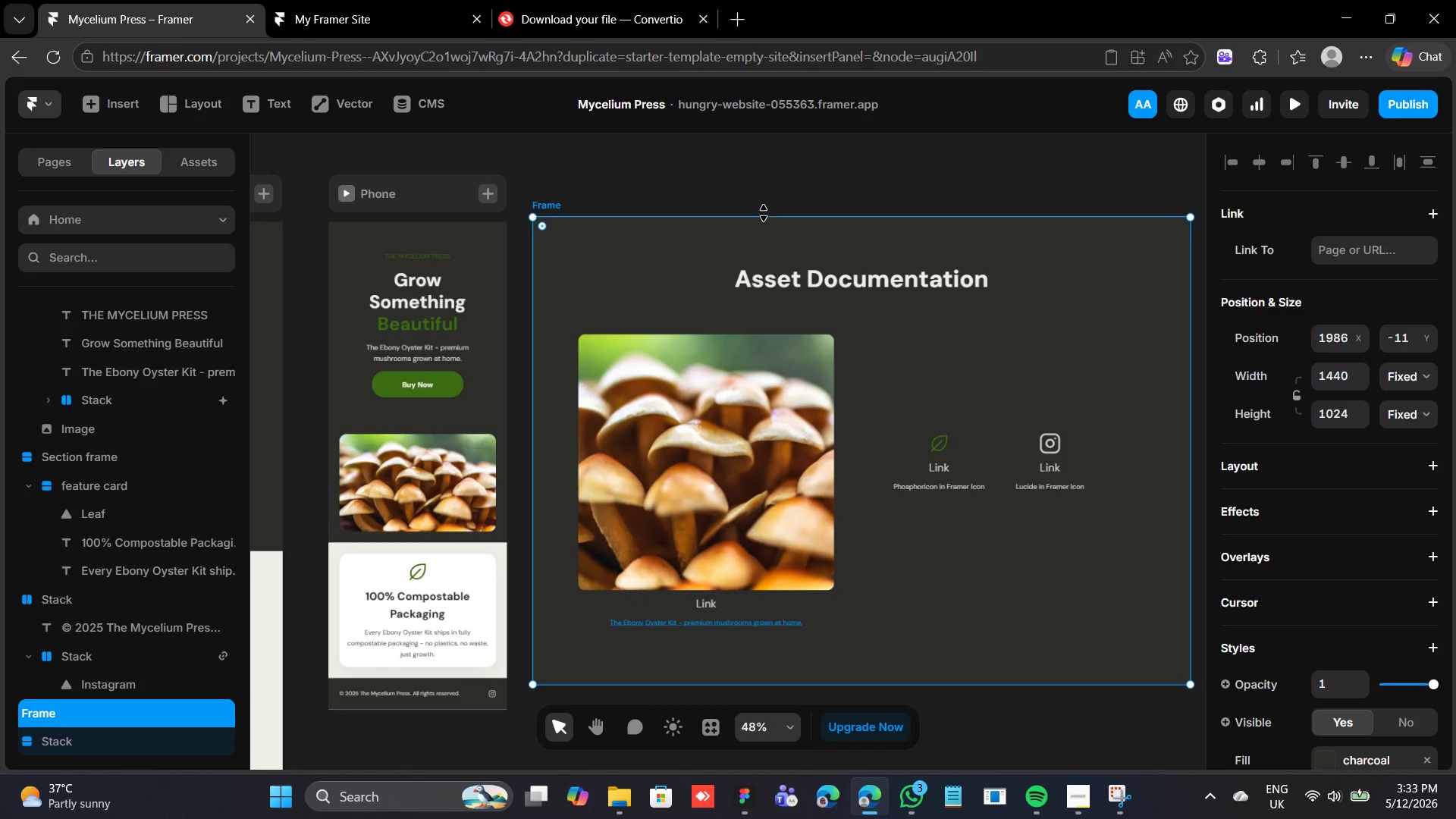 
wait(5.13)
 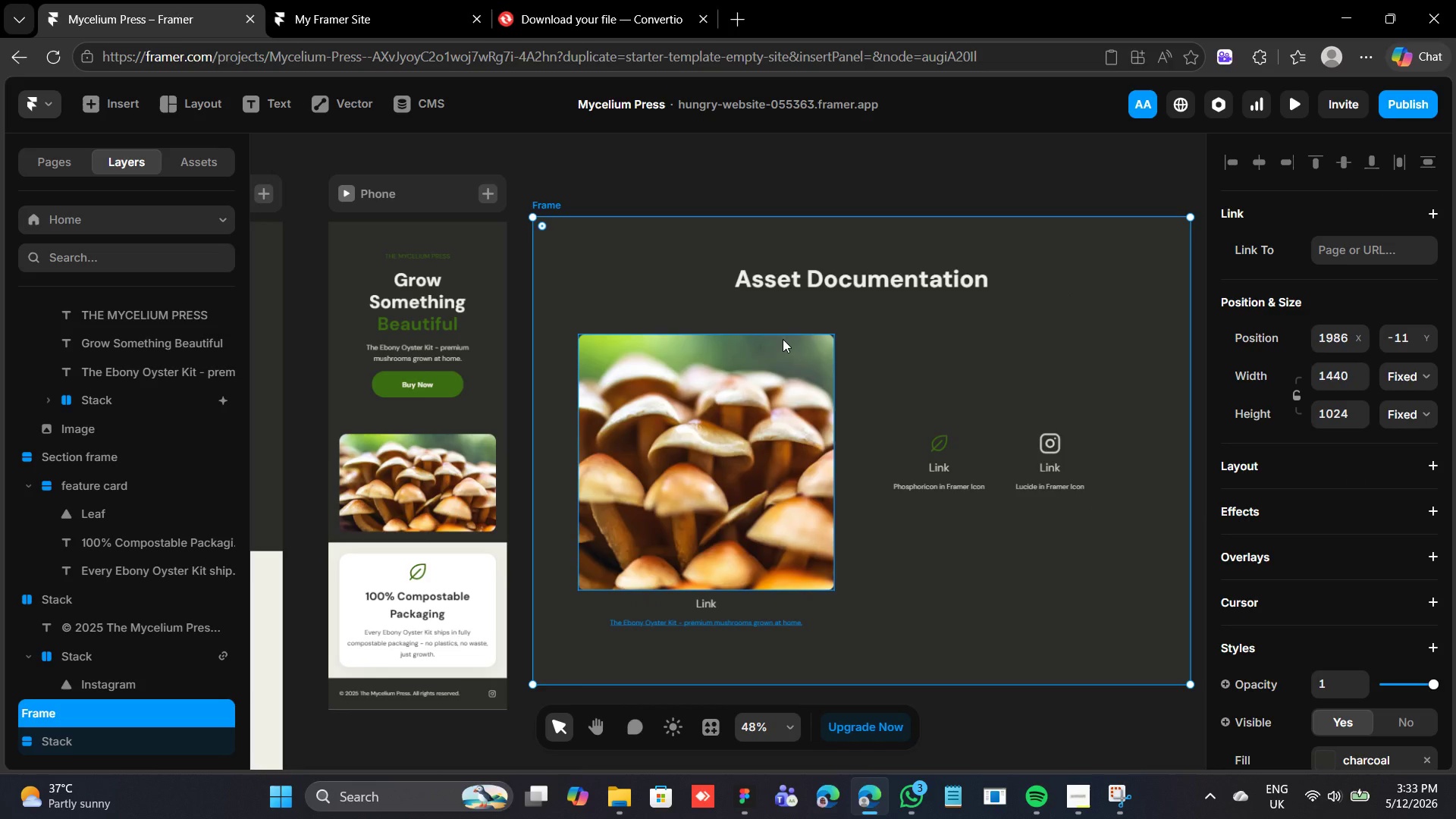 
mouse_move([588, 225])